 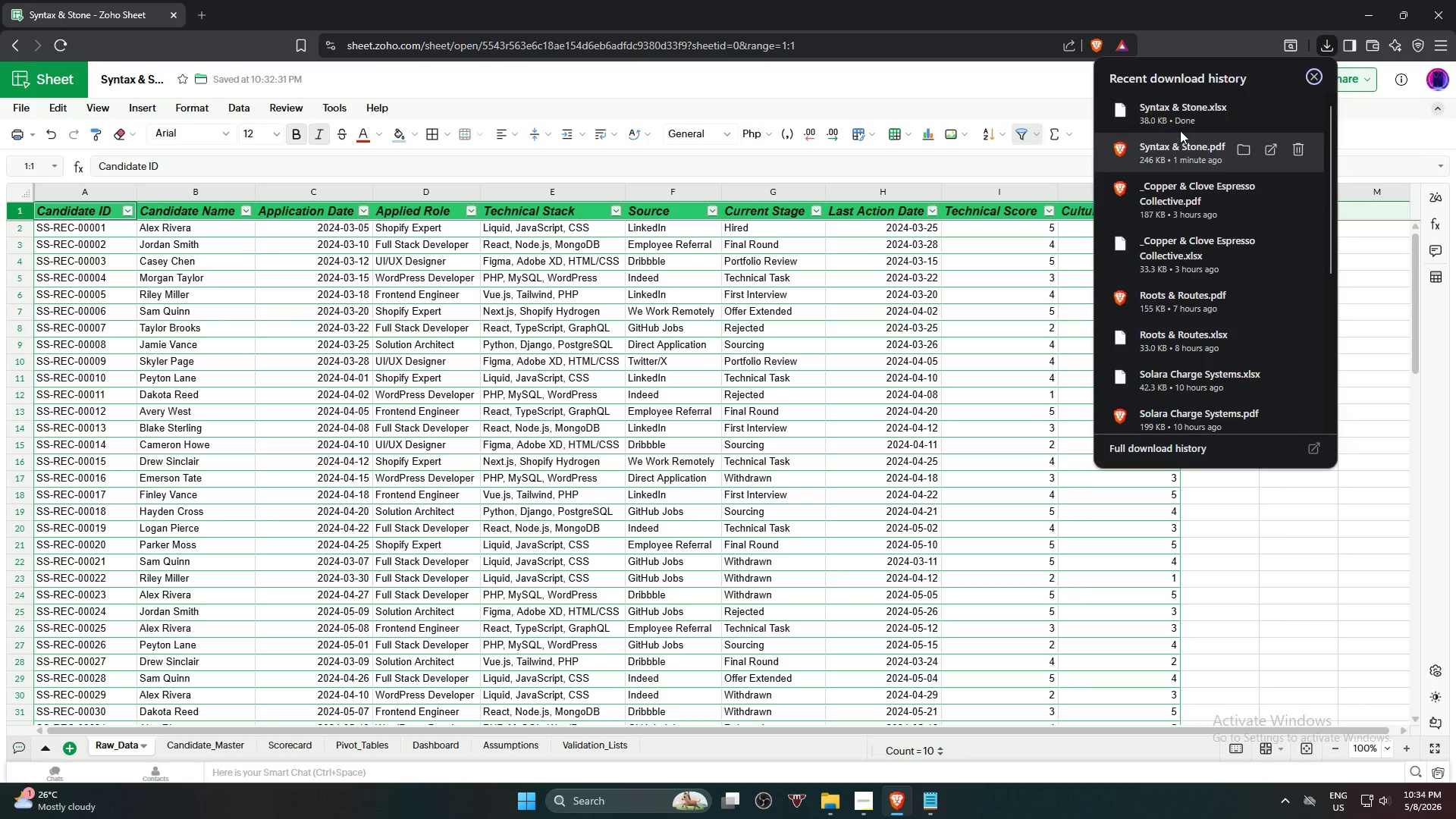 
left_click([979, 92])
 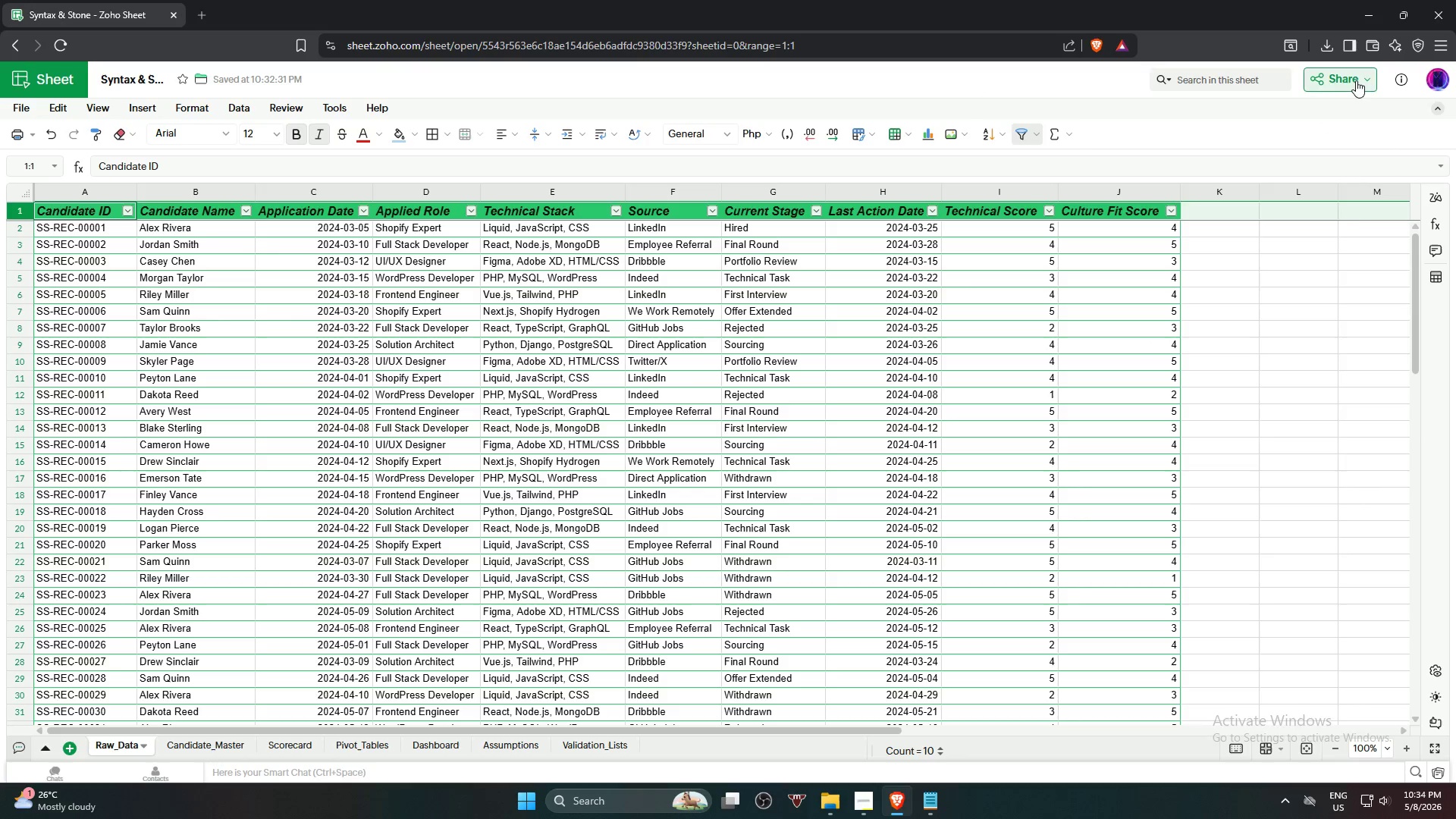 
left_click([1347, 77])
 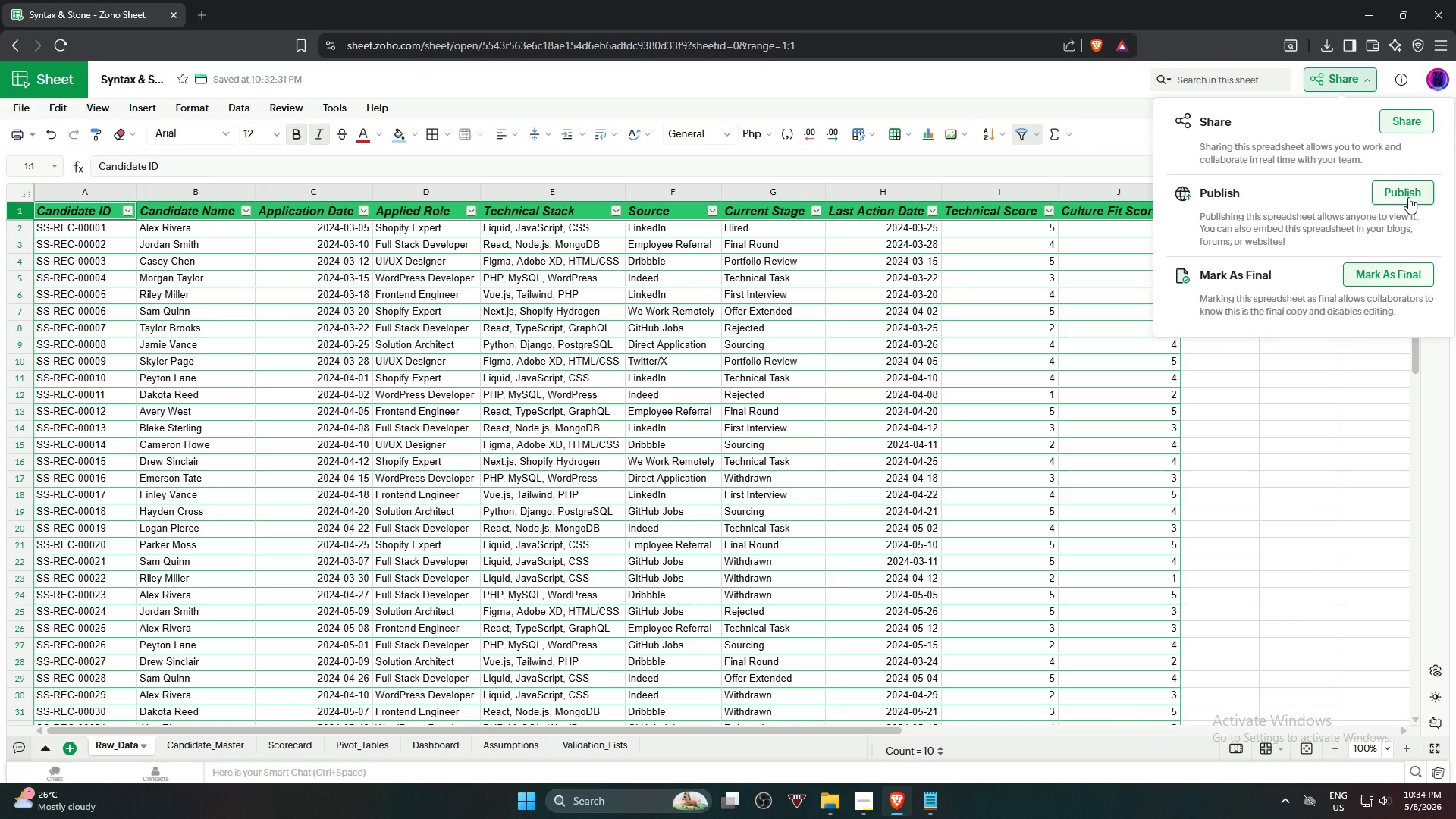 
left_click([1407, 194])
 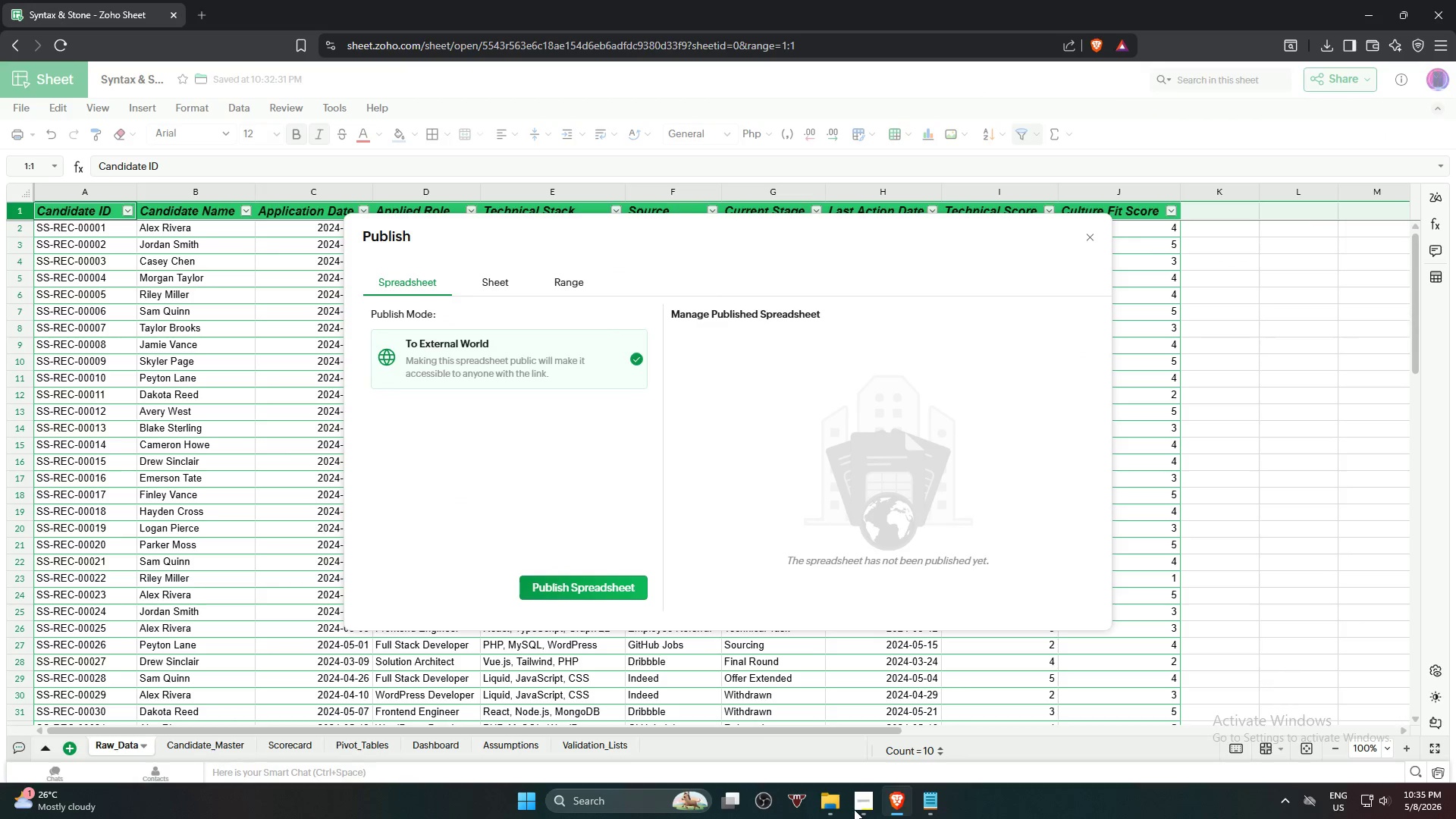 
left_click([869, 807])